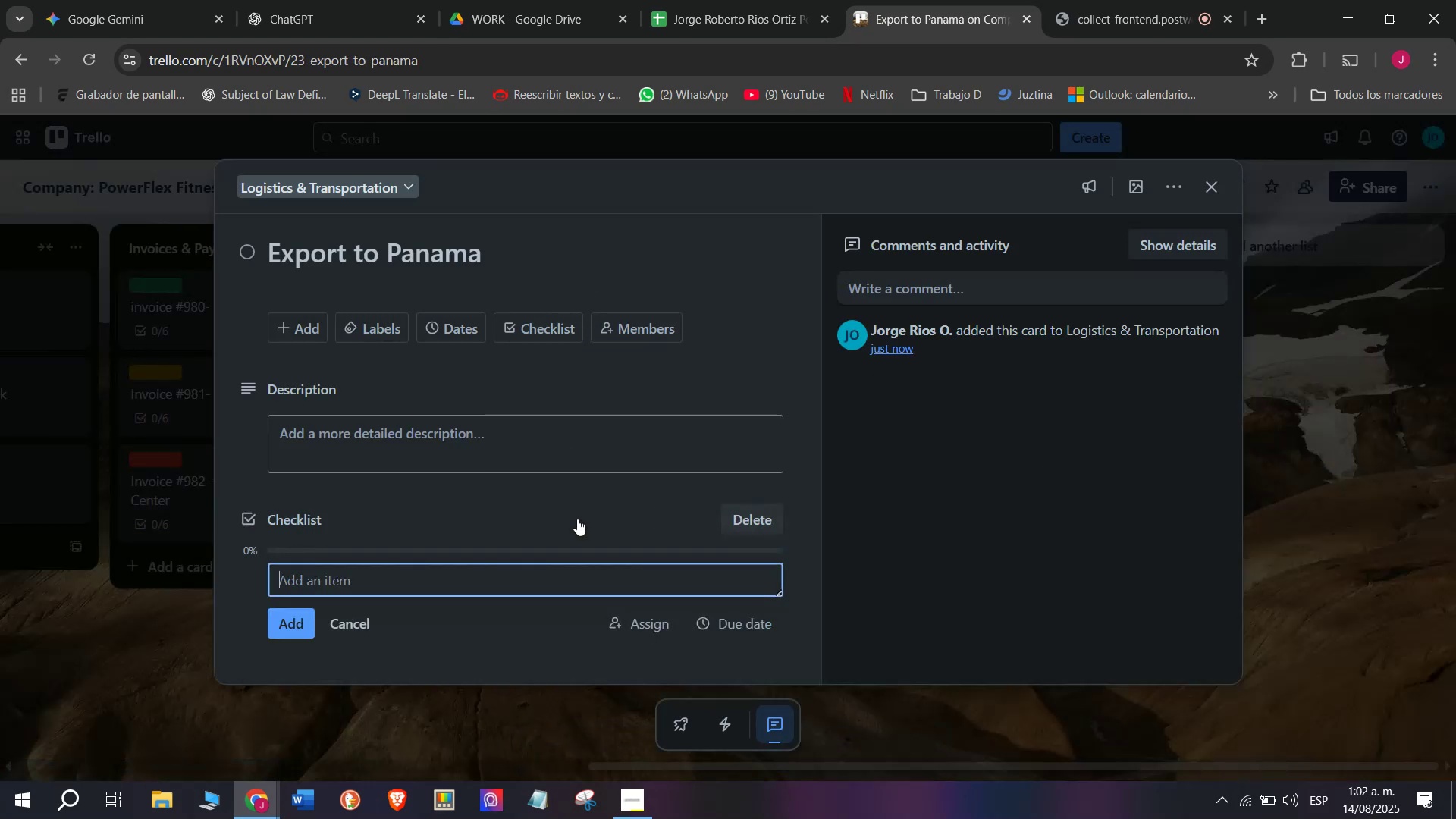 
scroll: coordinate [579, 487], scroll_direction: down, amount: 3.0
 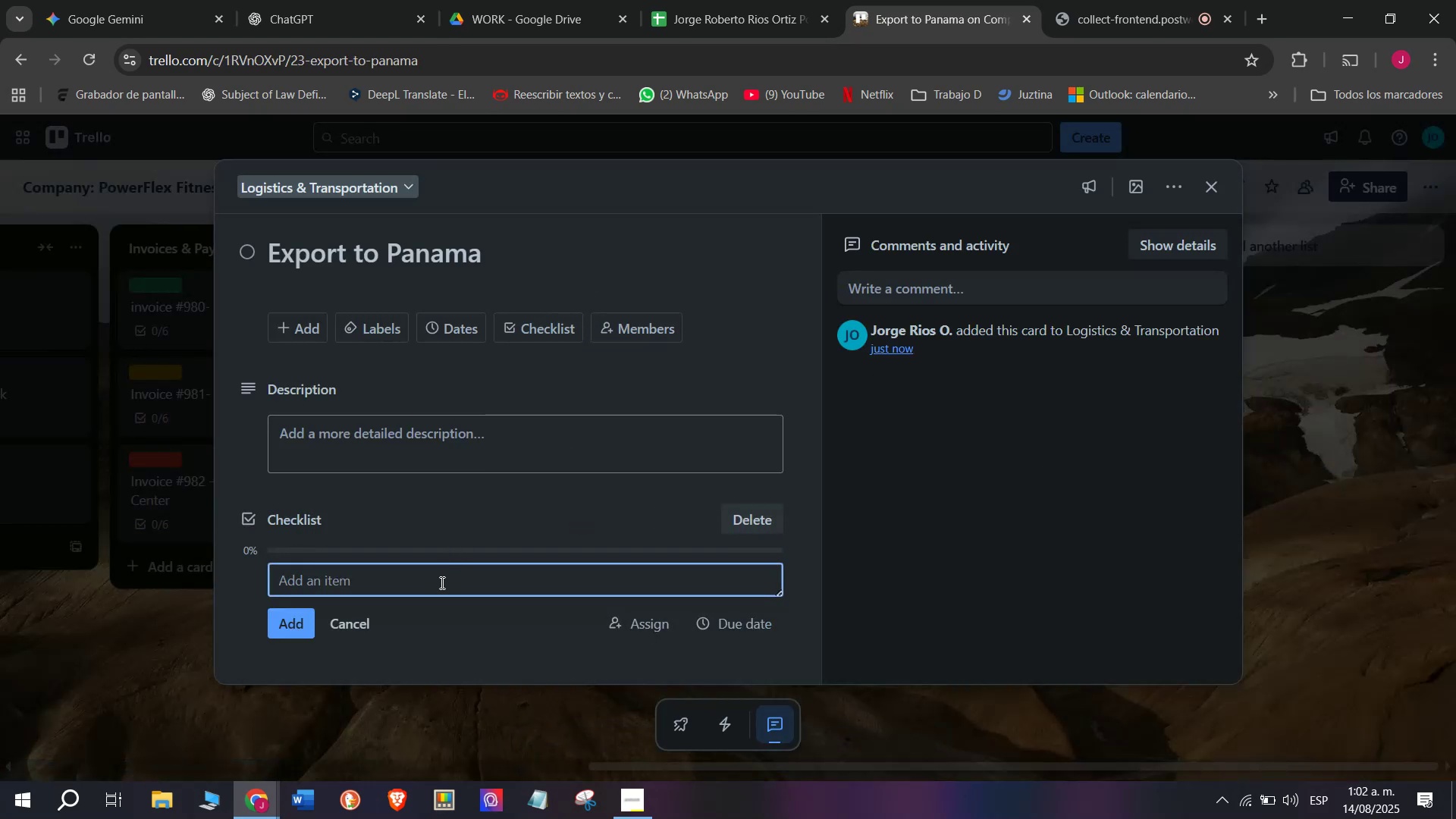 
left_click([441, 582])
 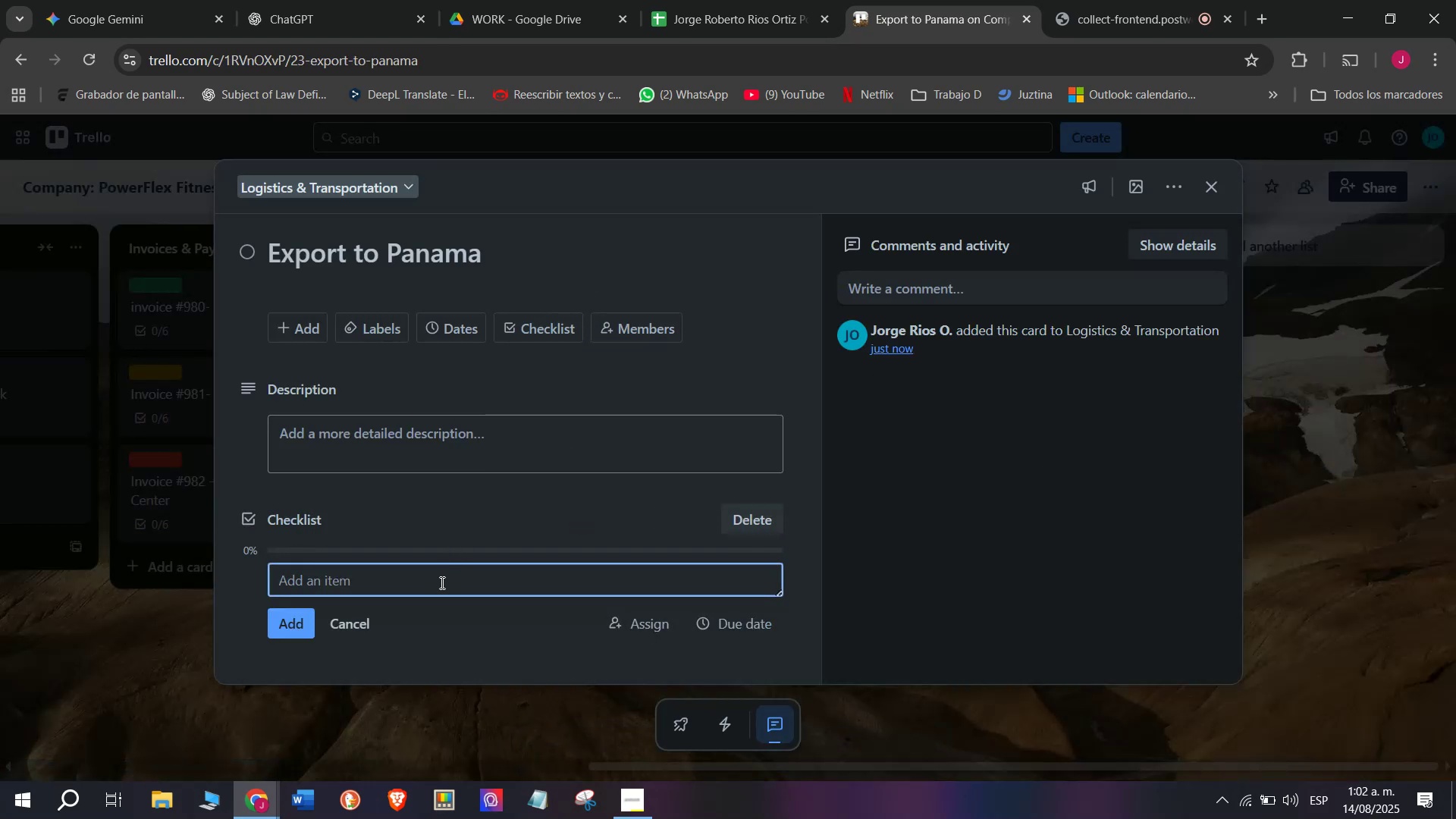 
type(Perer)
key(Backspace)
key(Backspace)
key(Backspace)
key(Backspace)
type(repare cuos)
key(Backspace)
type(stoms docuym)
key(Backspace)
key(Backspace)
type(mentation)
 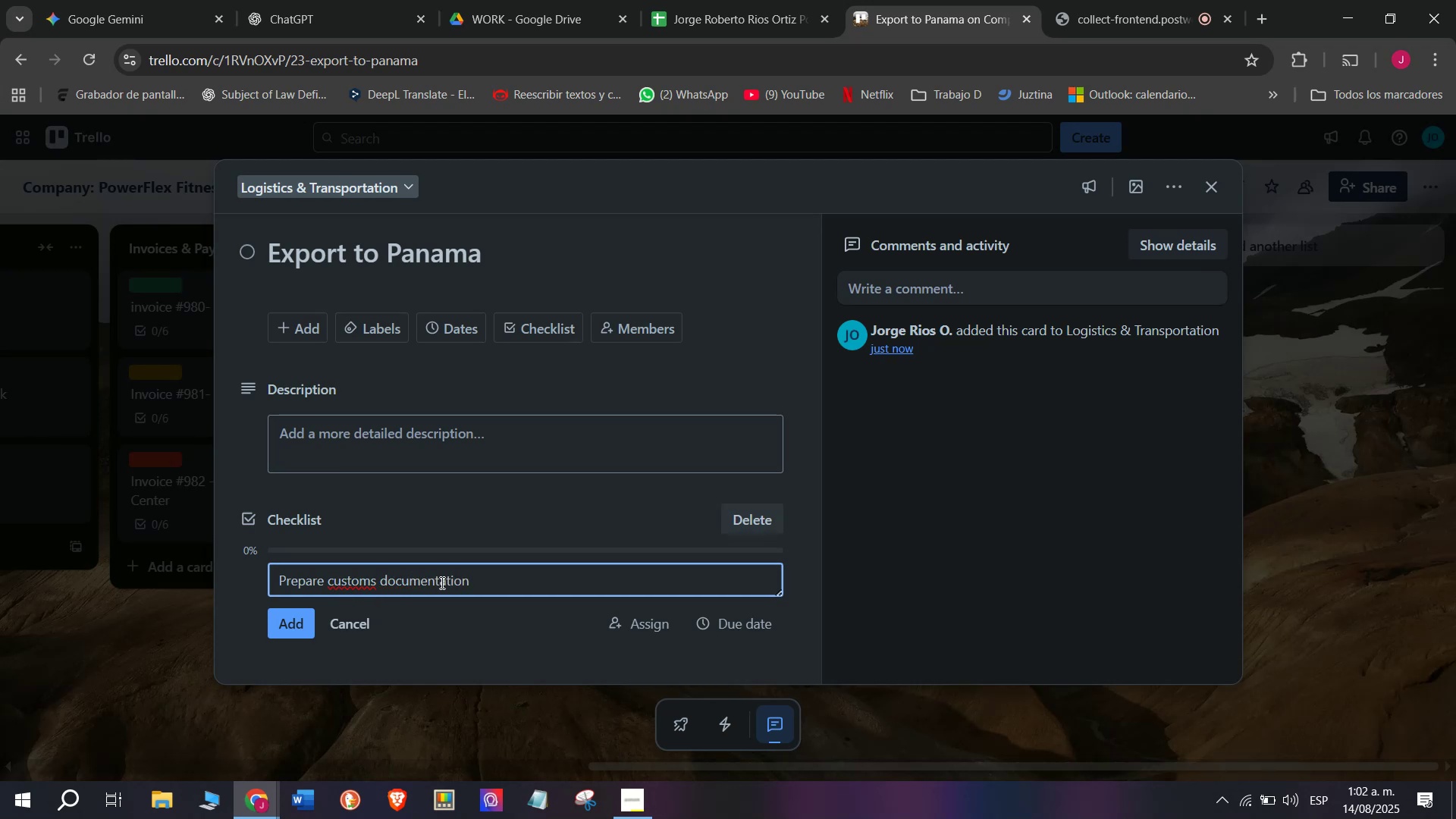 
key(Enter)
 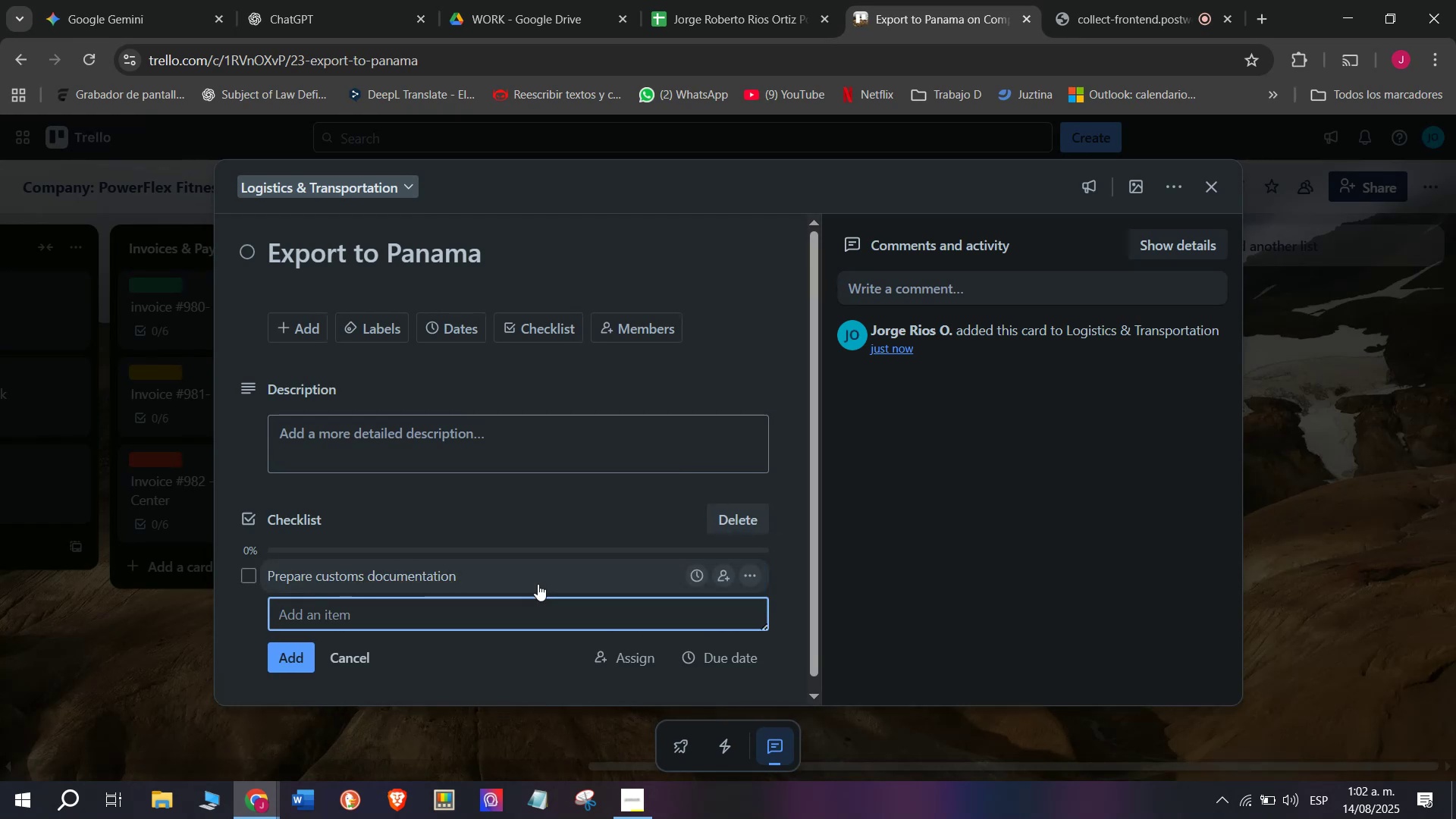 
type(Book cargo shipment)
 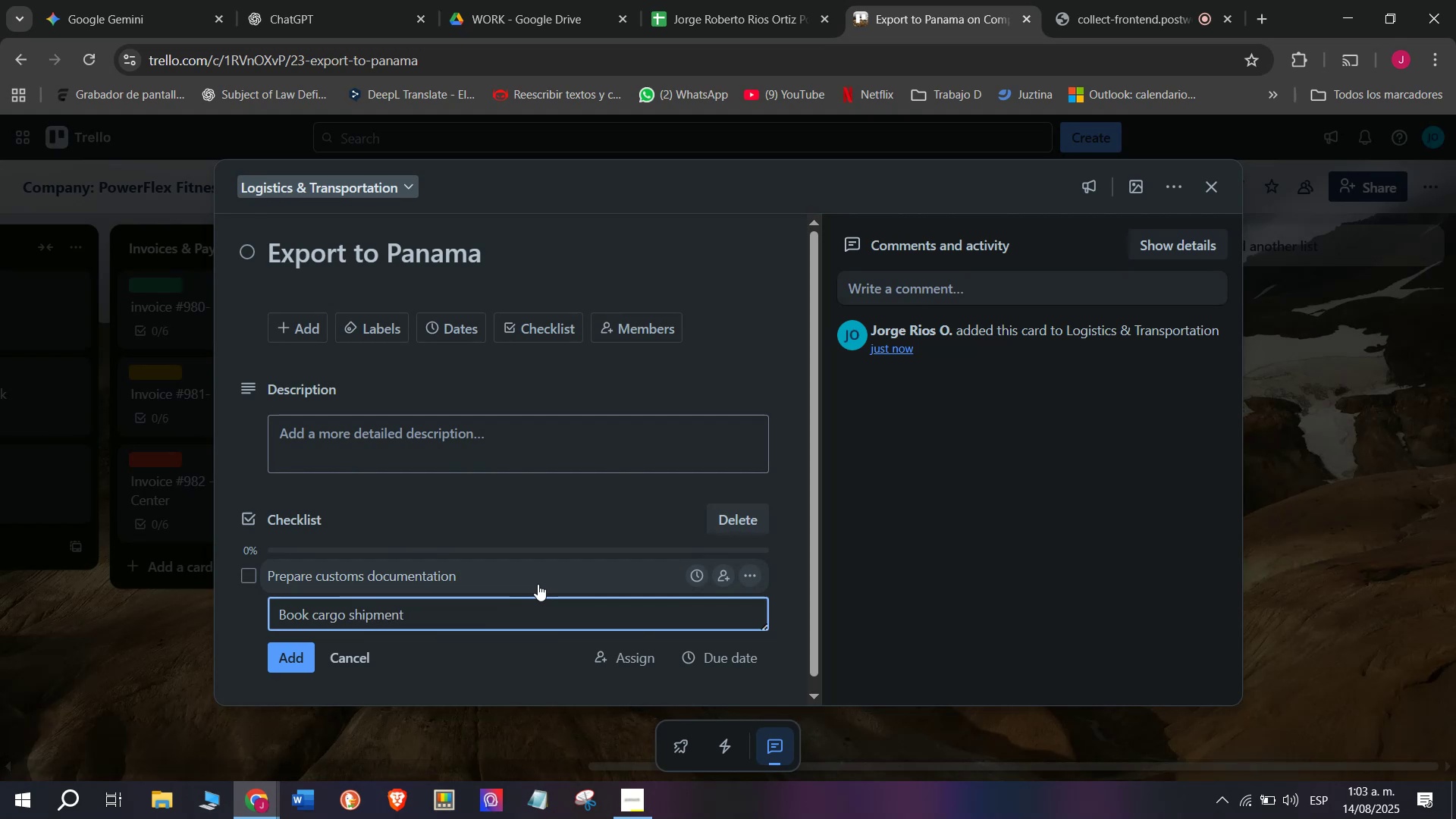 
key(Enter)
 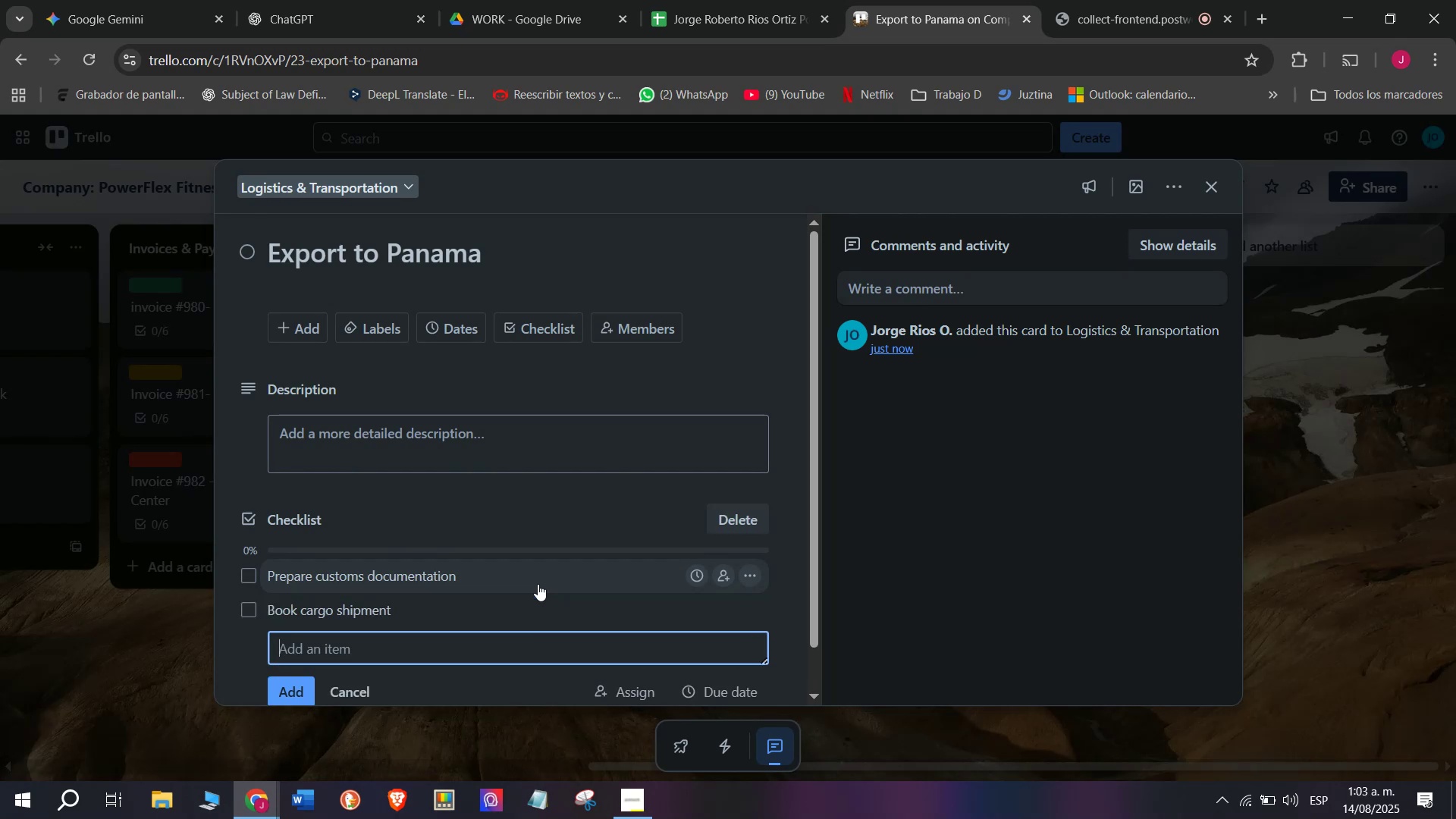 
type(Package for export)
 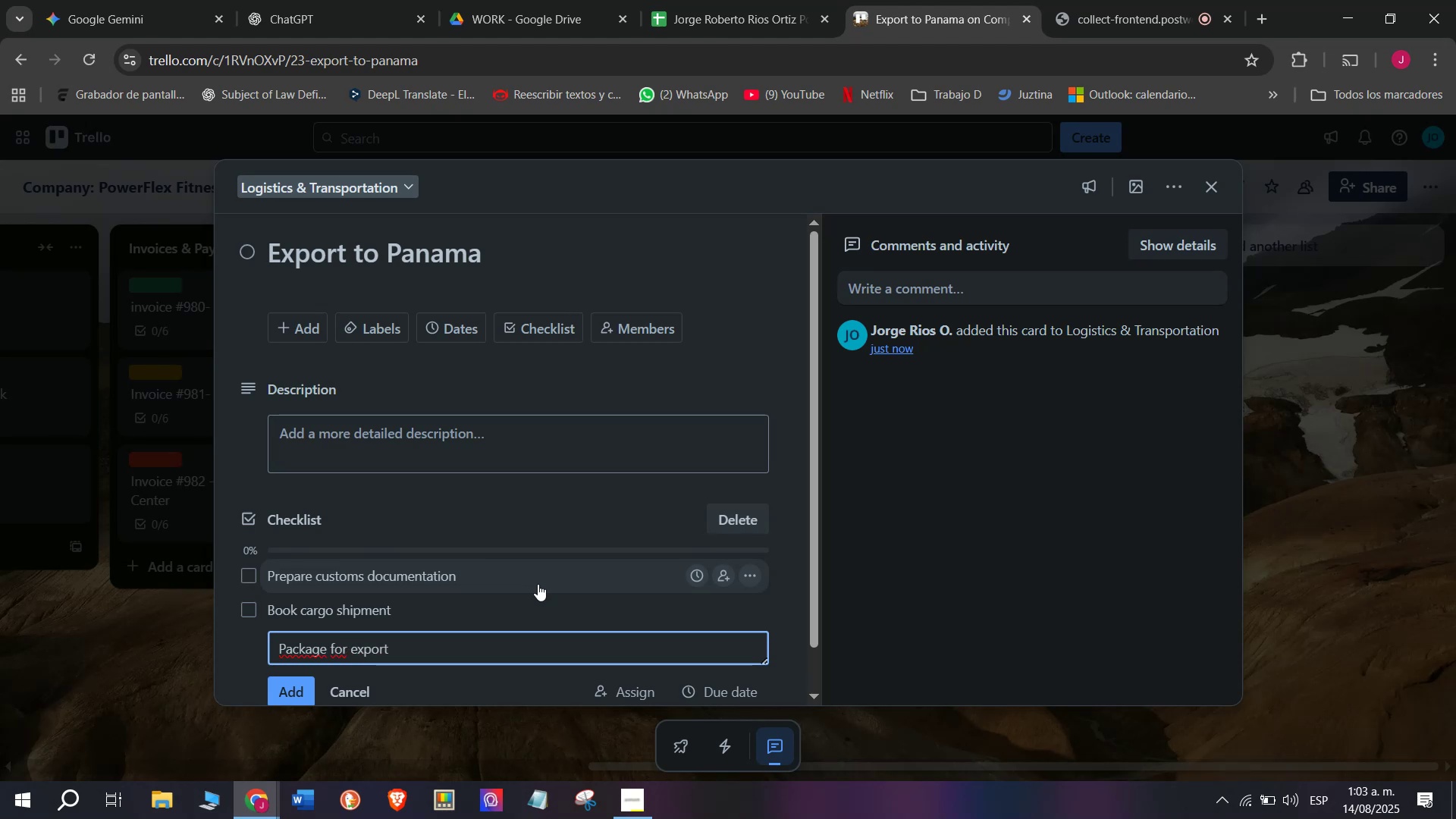 
key(Enter)
 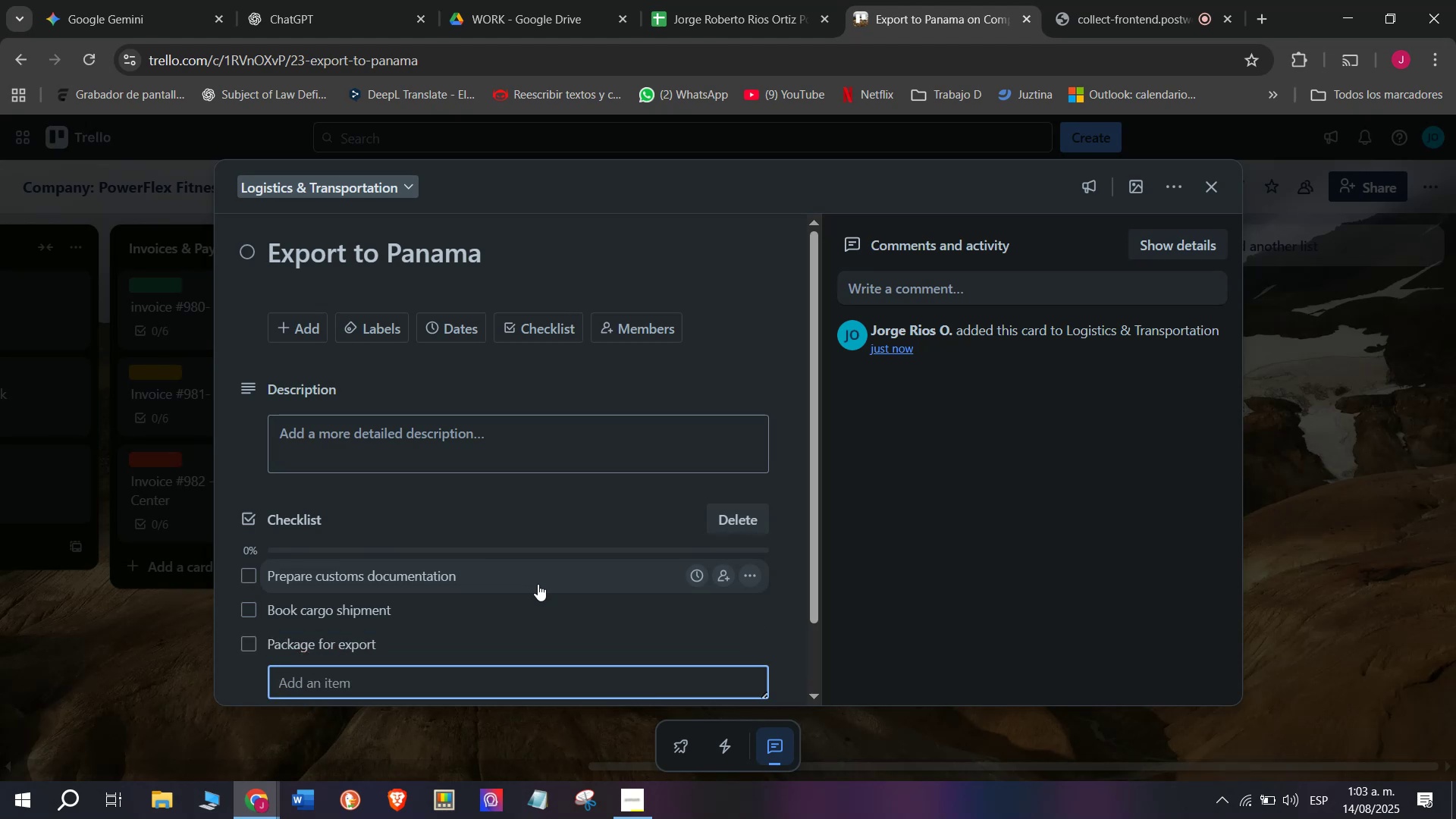 
type(Loadf)
key(Backspace)
type( info)
key(Backspace)
key(Backspace)
type(to container )
 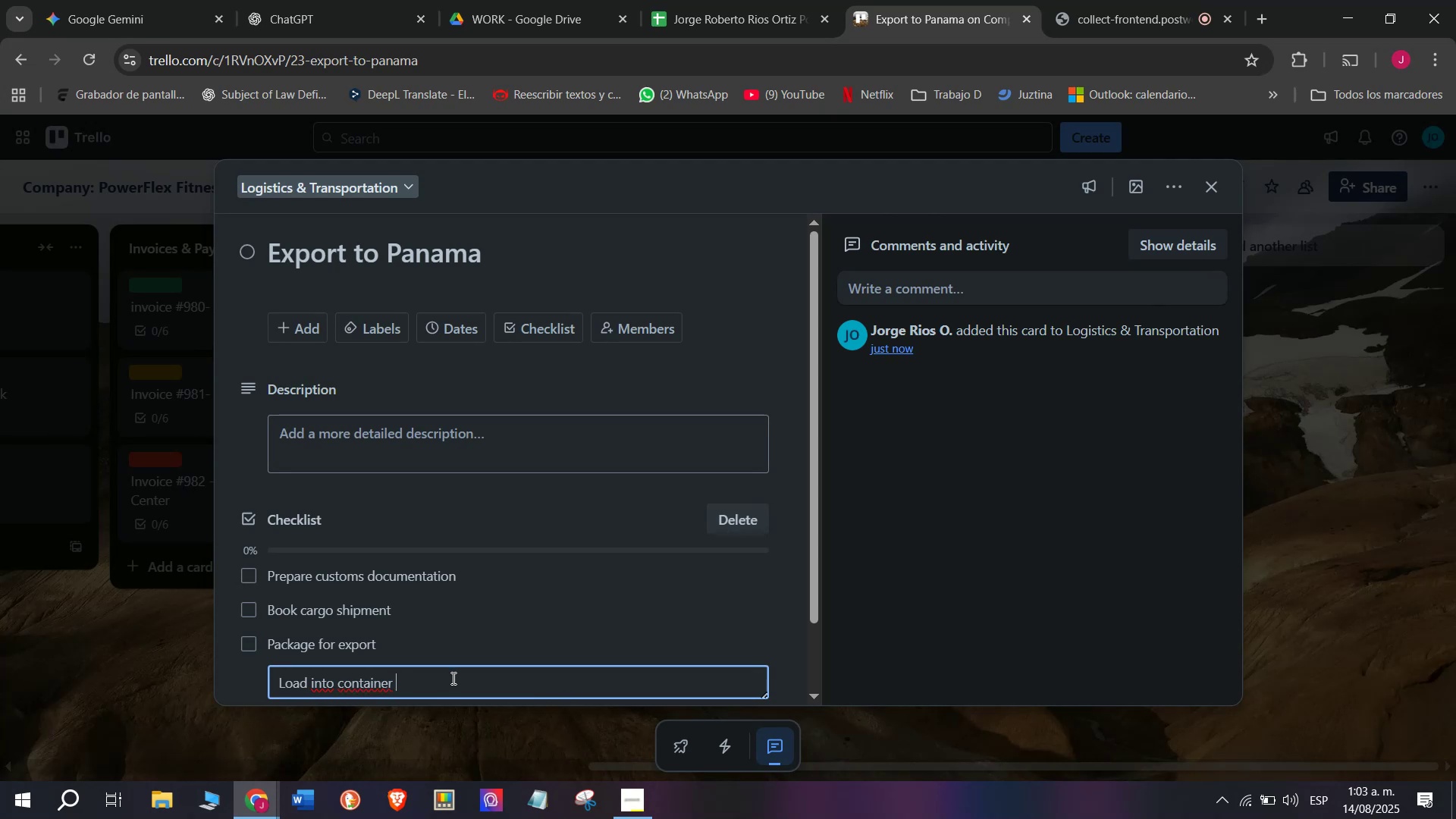 
key(Enter)
 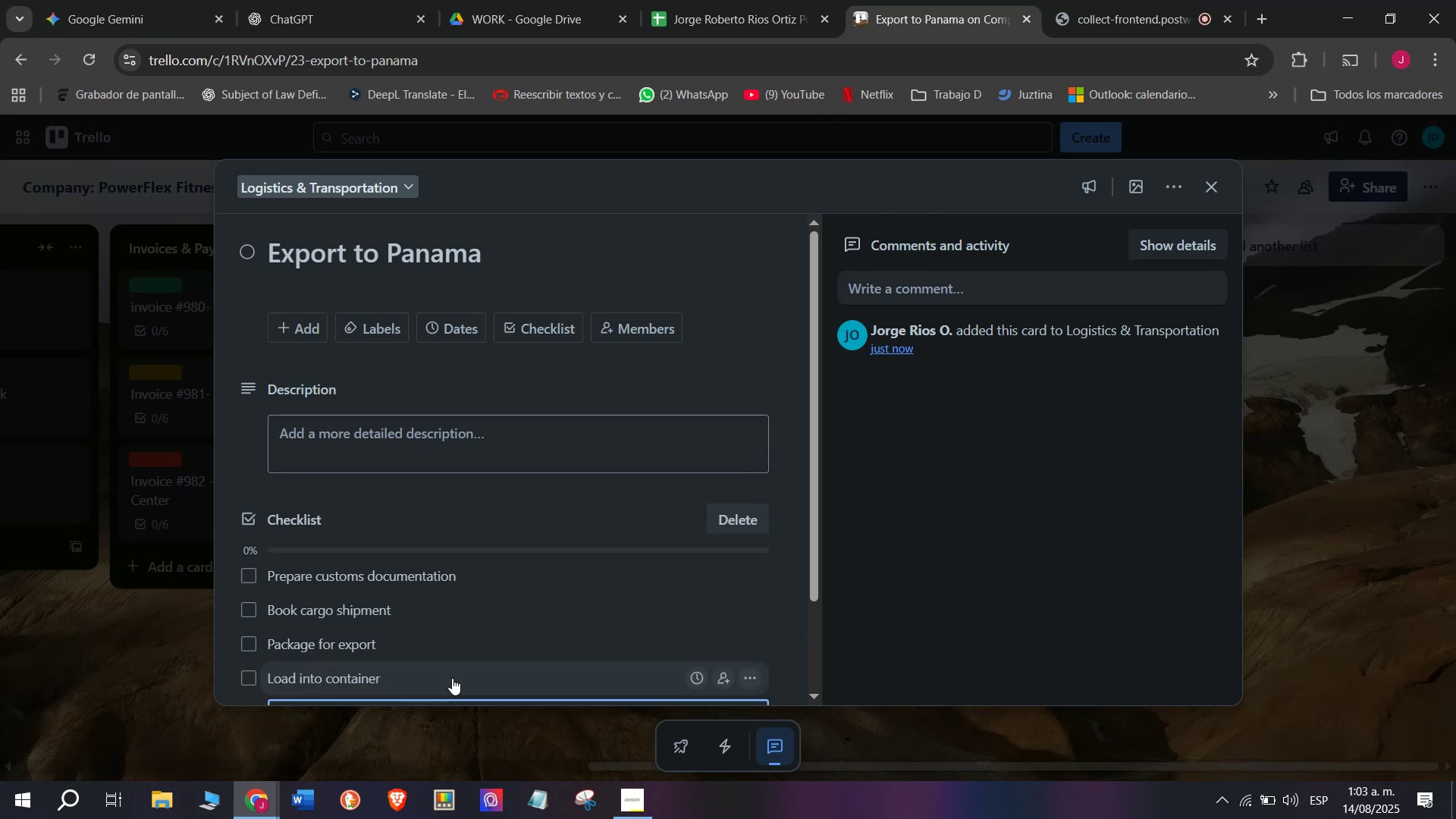 
type(Track shipmnet)
key(Backspace)
key(Backspace)
key(Backspace)
type(ent )
 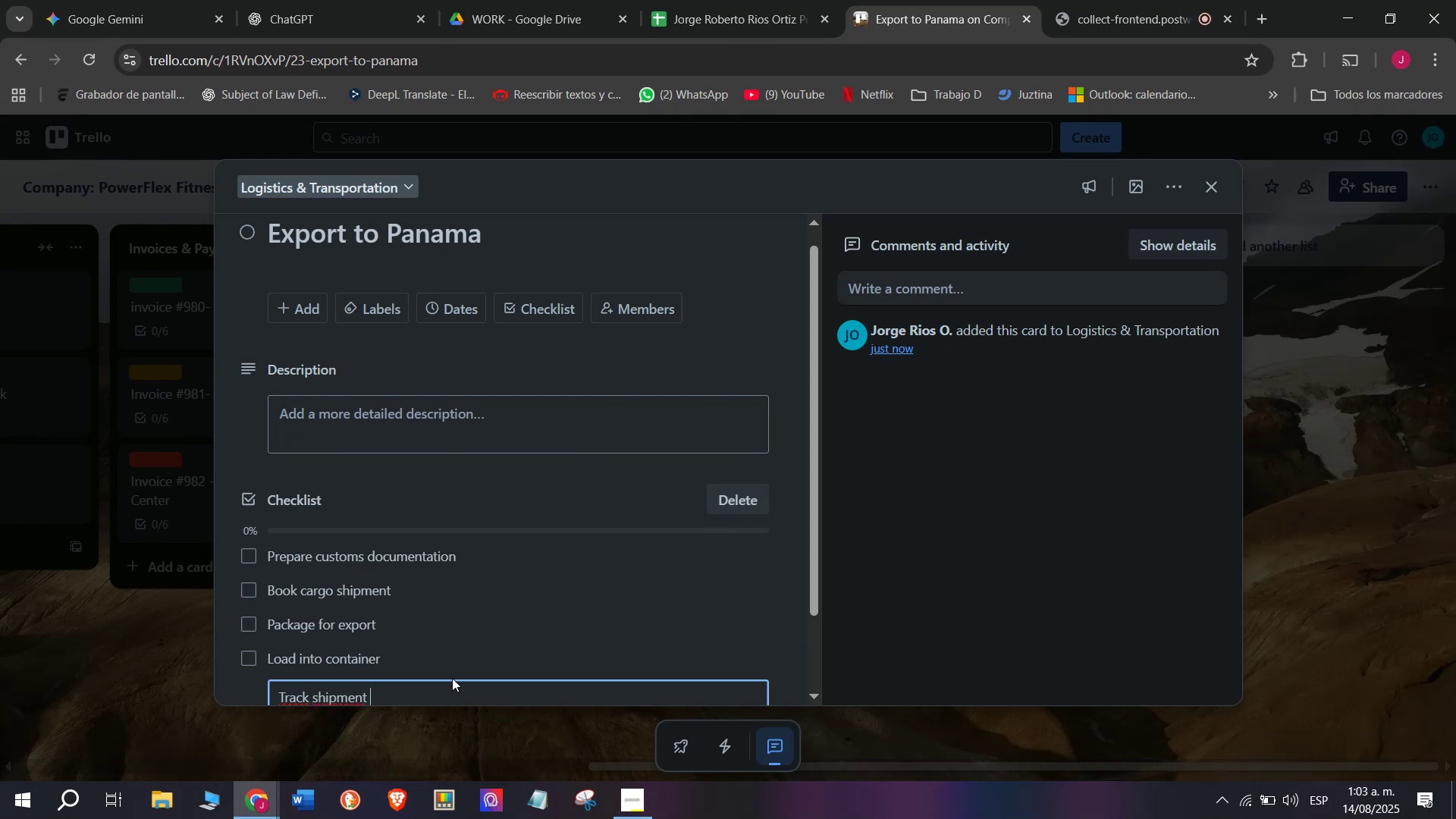 
type(status)
 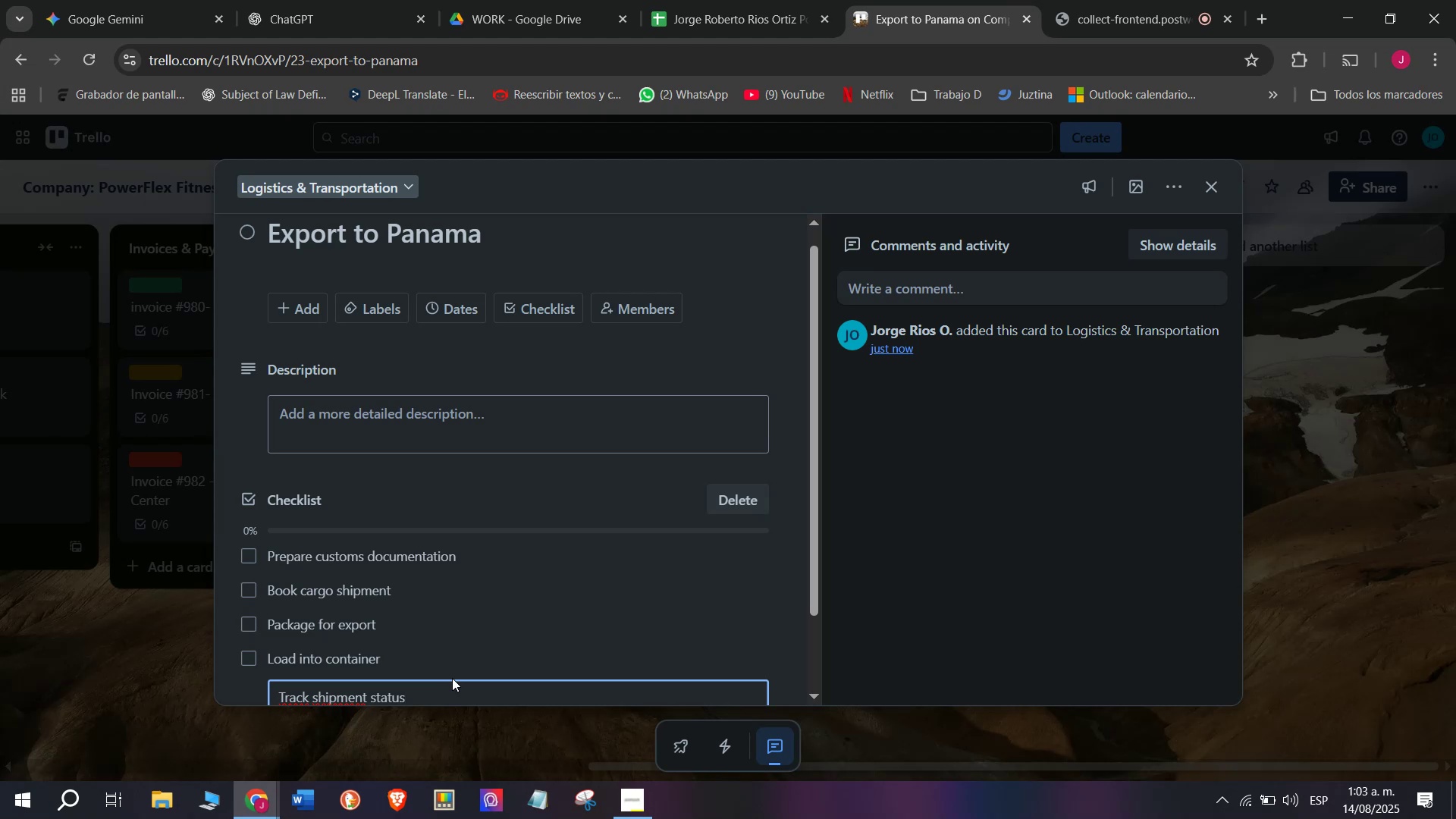 
key(Enter)
 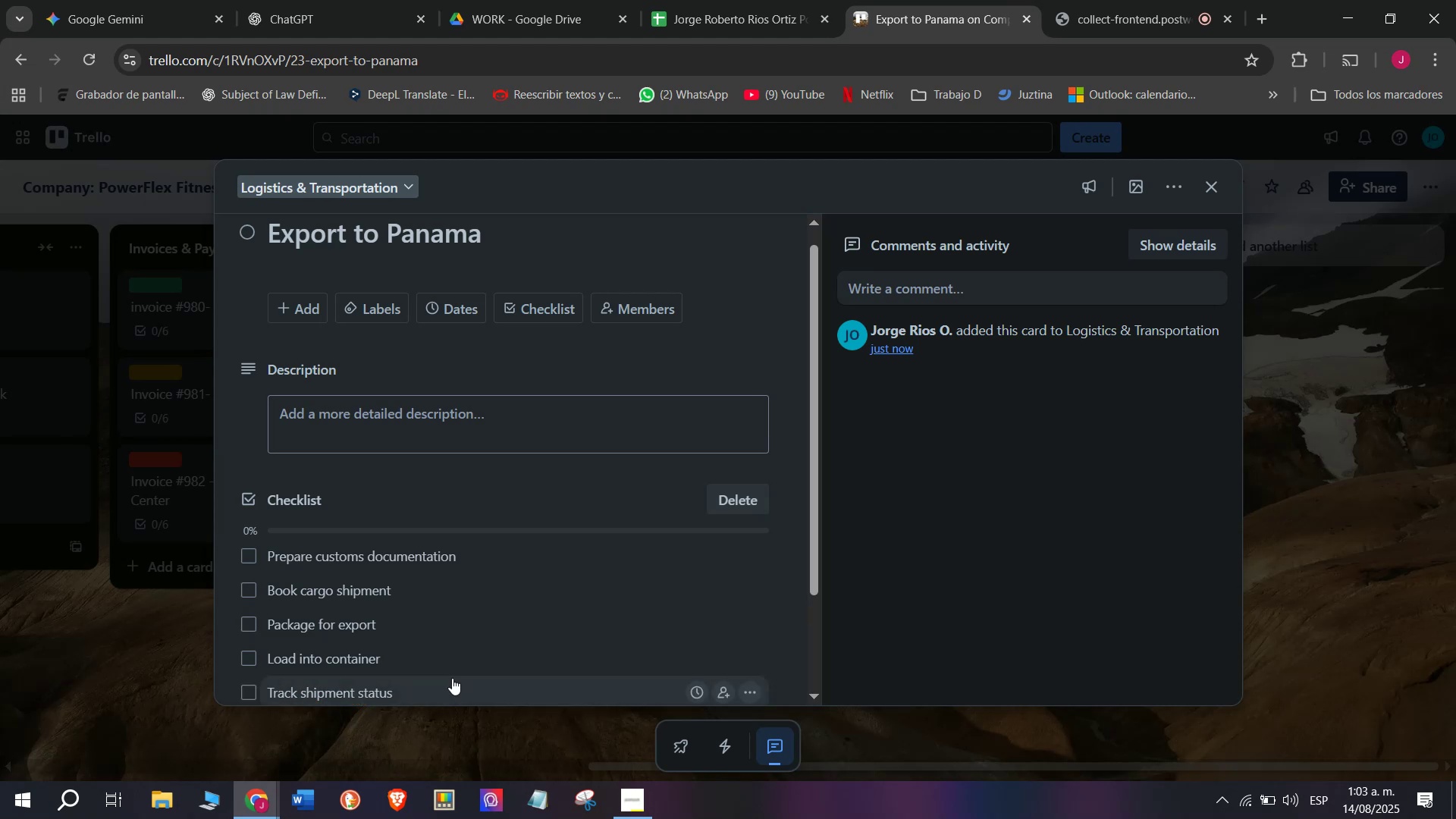 
type(Condf)
key(Backspace)
key(Backspace)
type(firm arrival)
 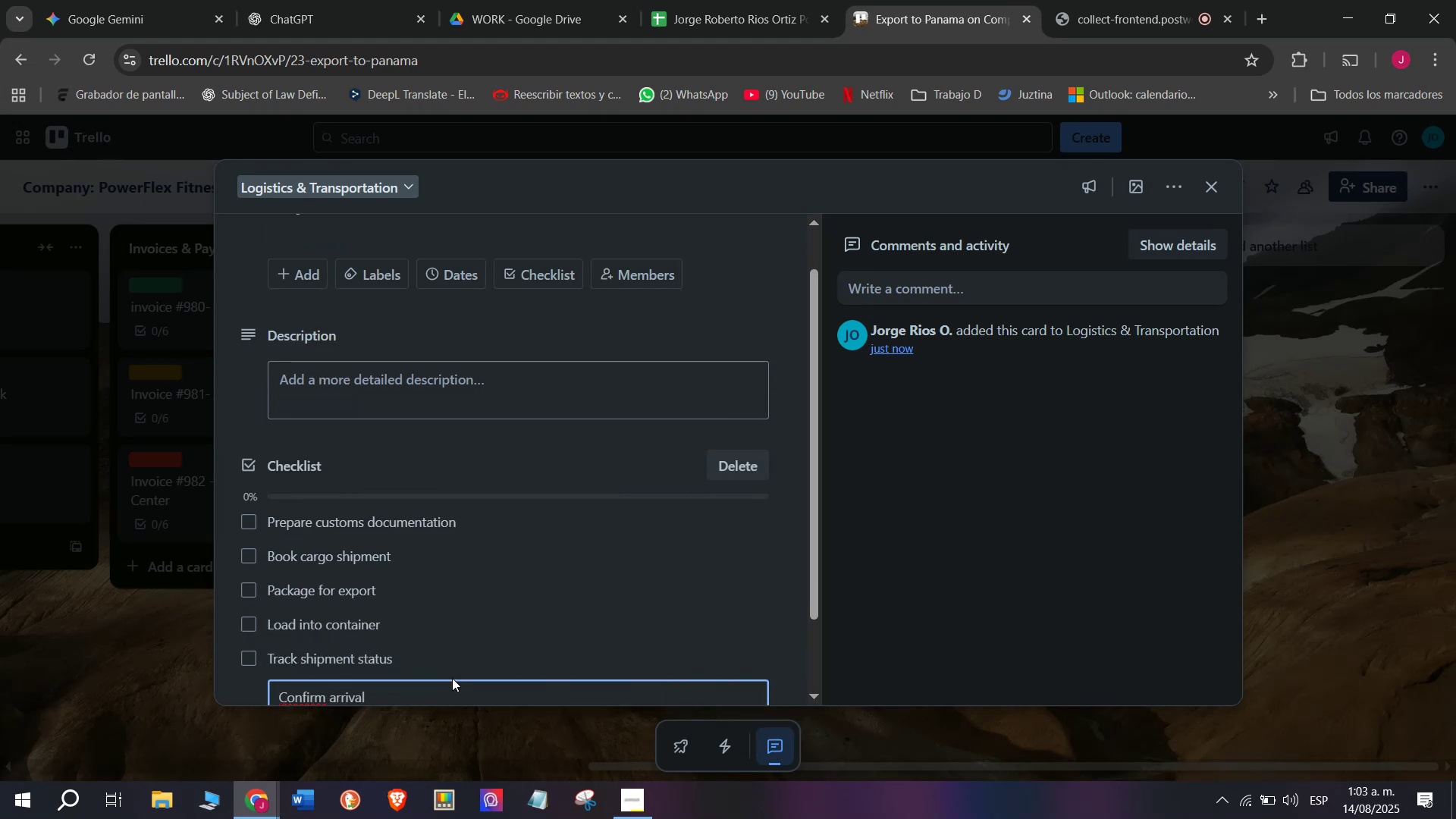 
key(Enter)
 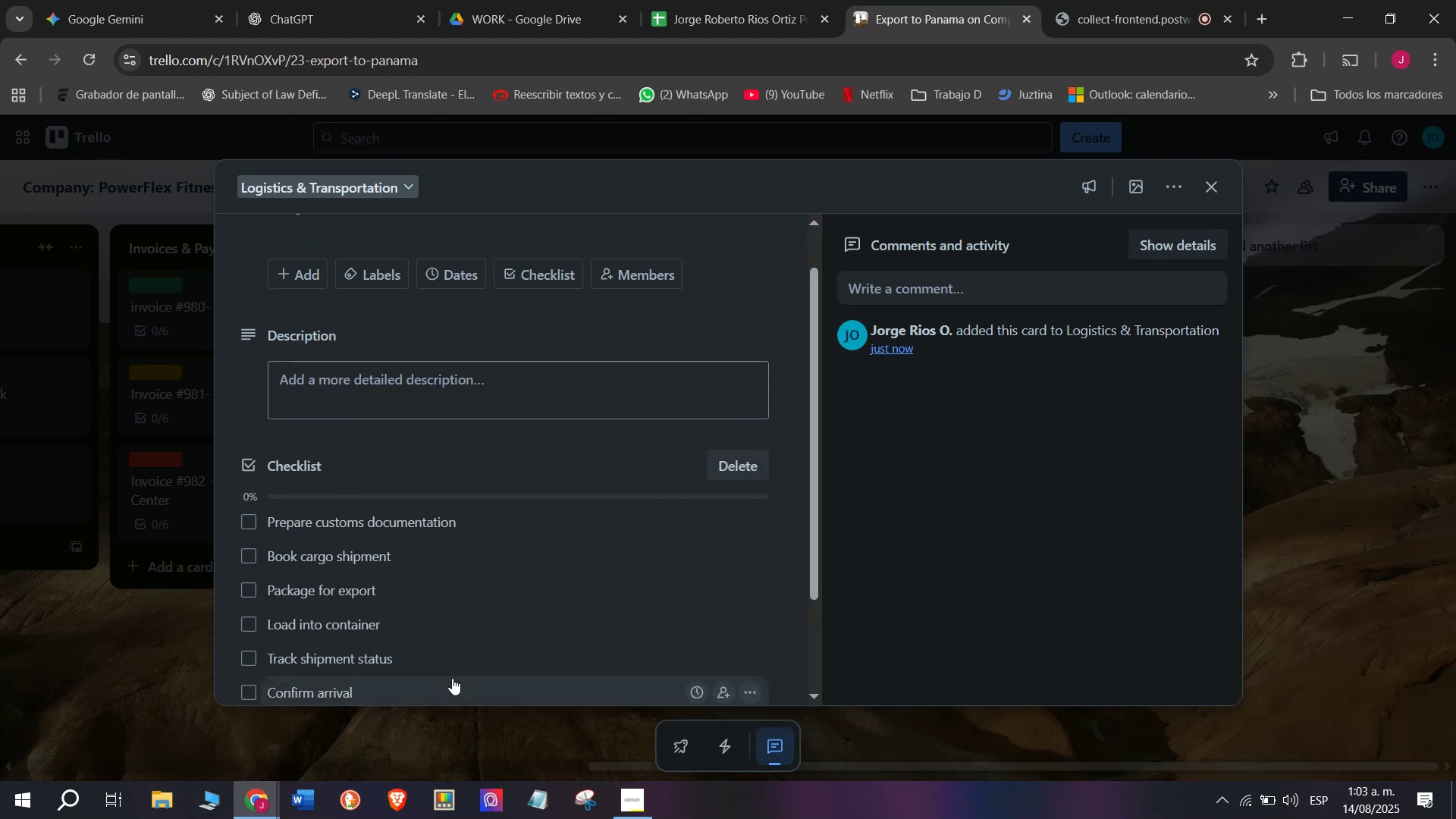 
scroll: coordinate [457, 664], scroll_direction: down, amount: 2.0
 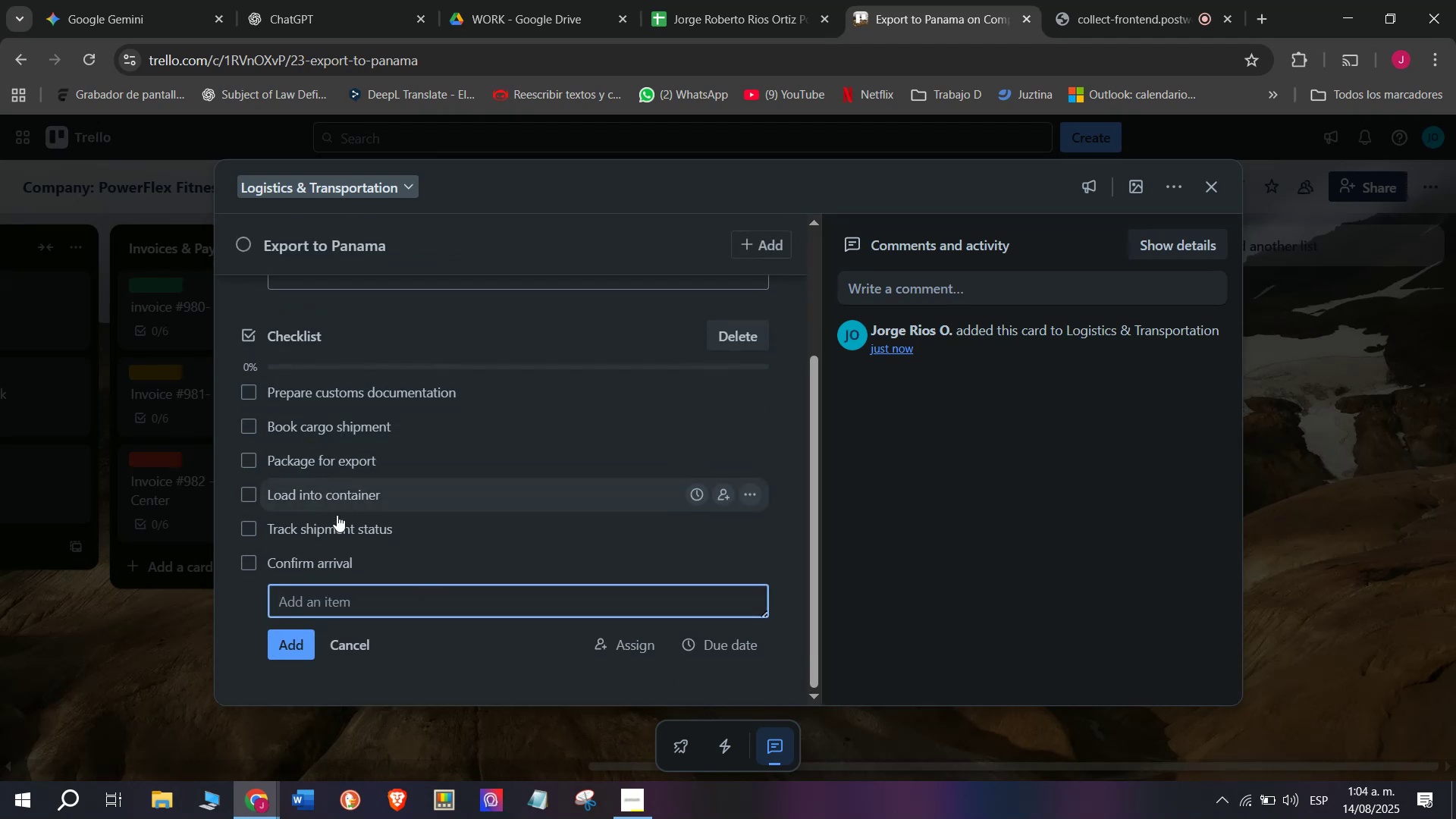 
scroll: coordinate [496, 548], scroll_direction: up, amount: 3.0
 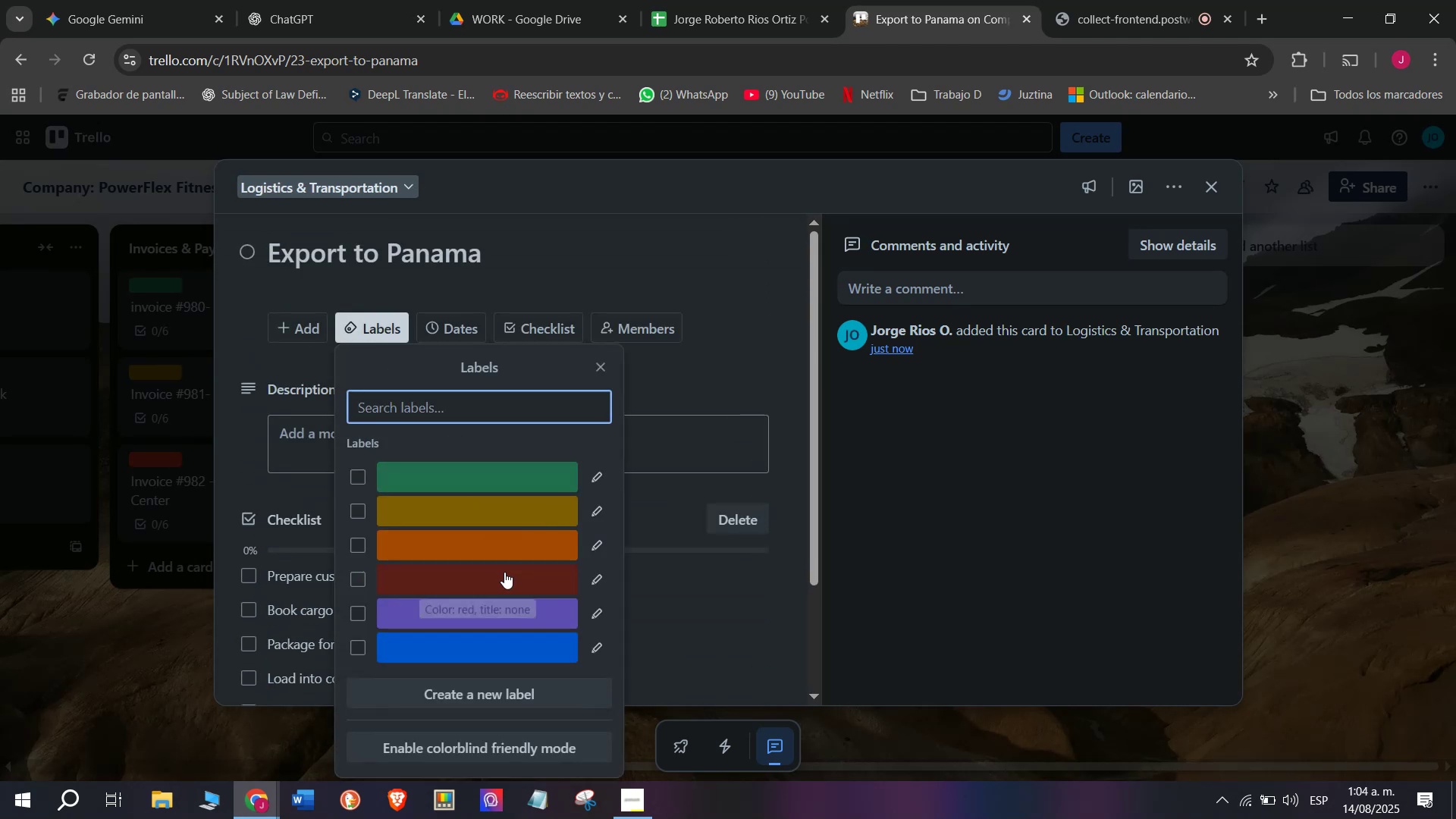 
left_click([489, 566])
 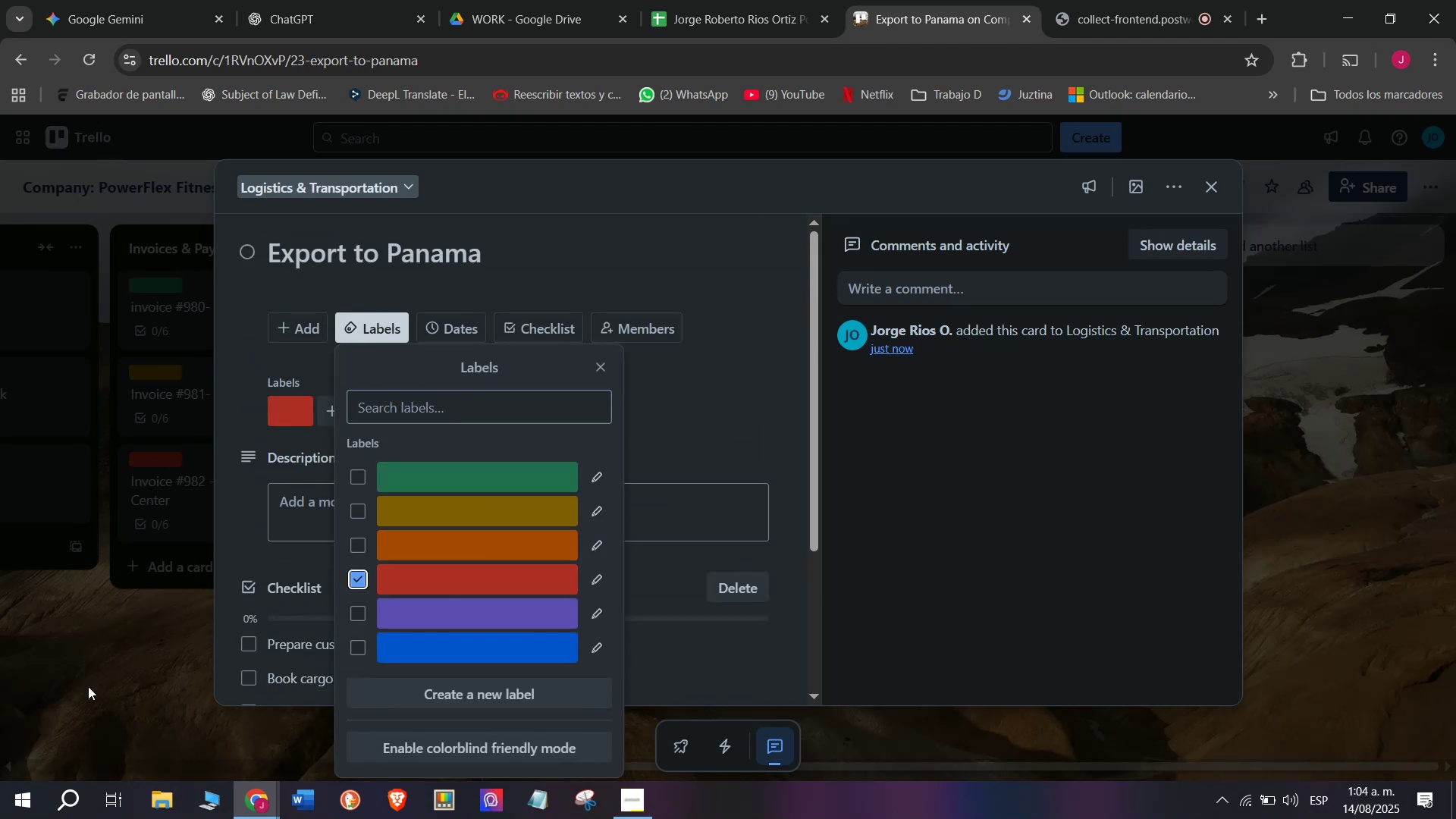 
left_click([86, 686])
 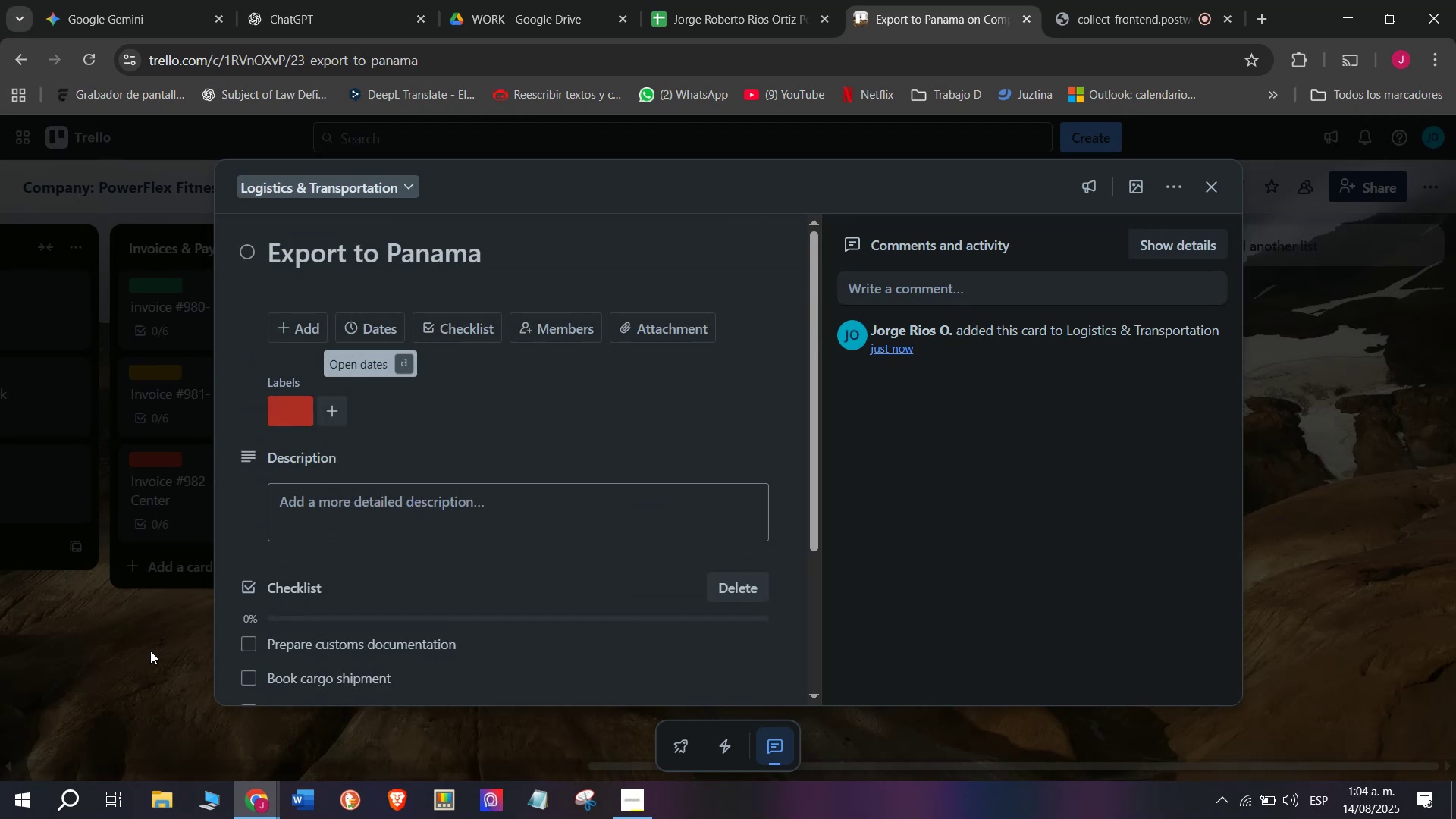 
left_click([147, 651])
 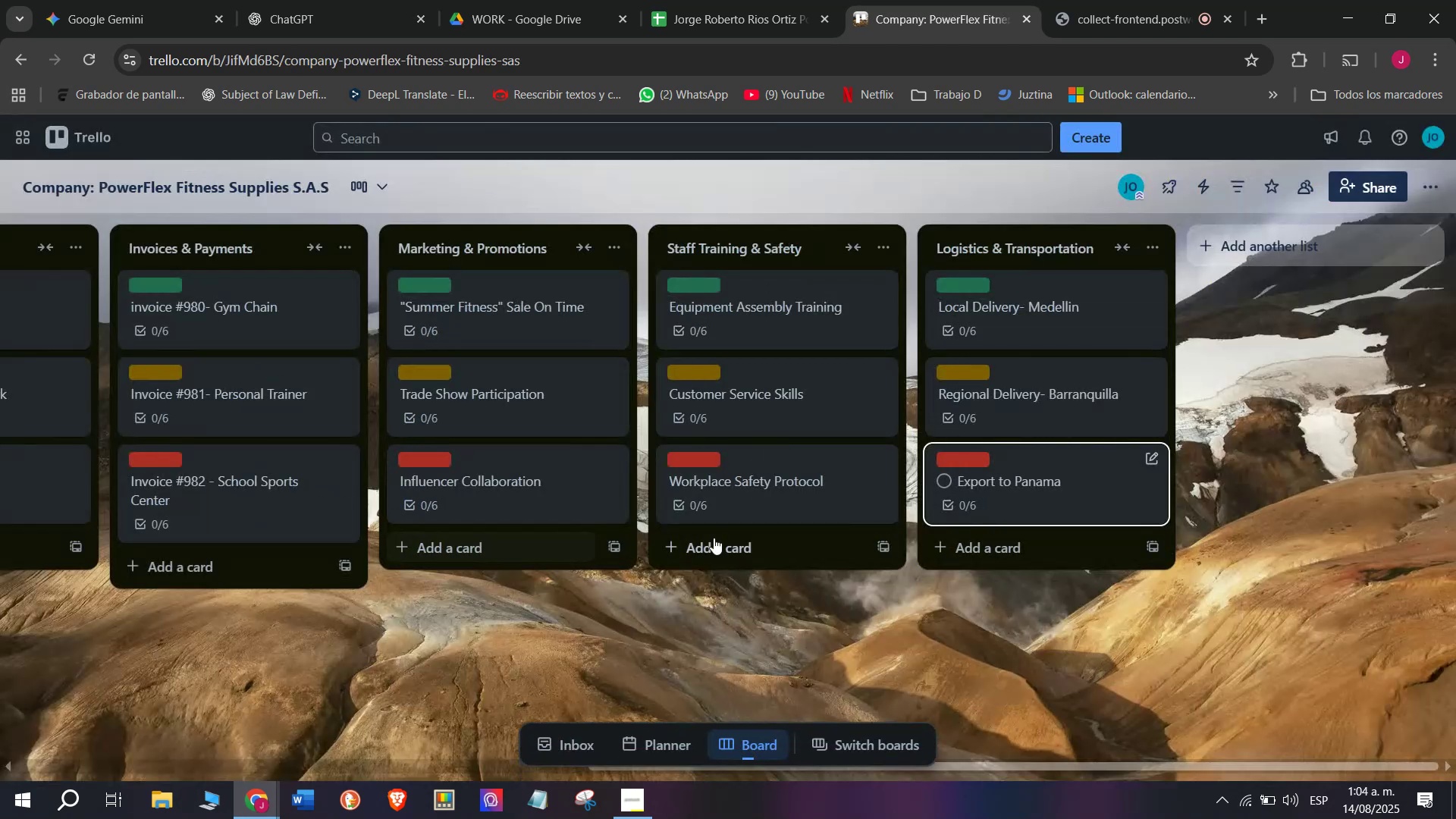 